 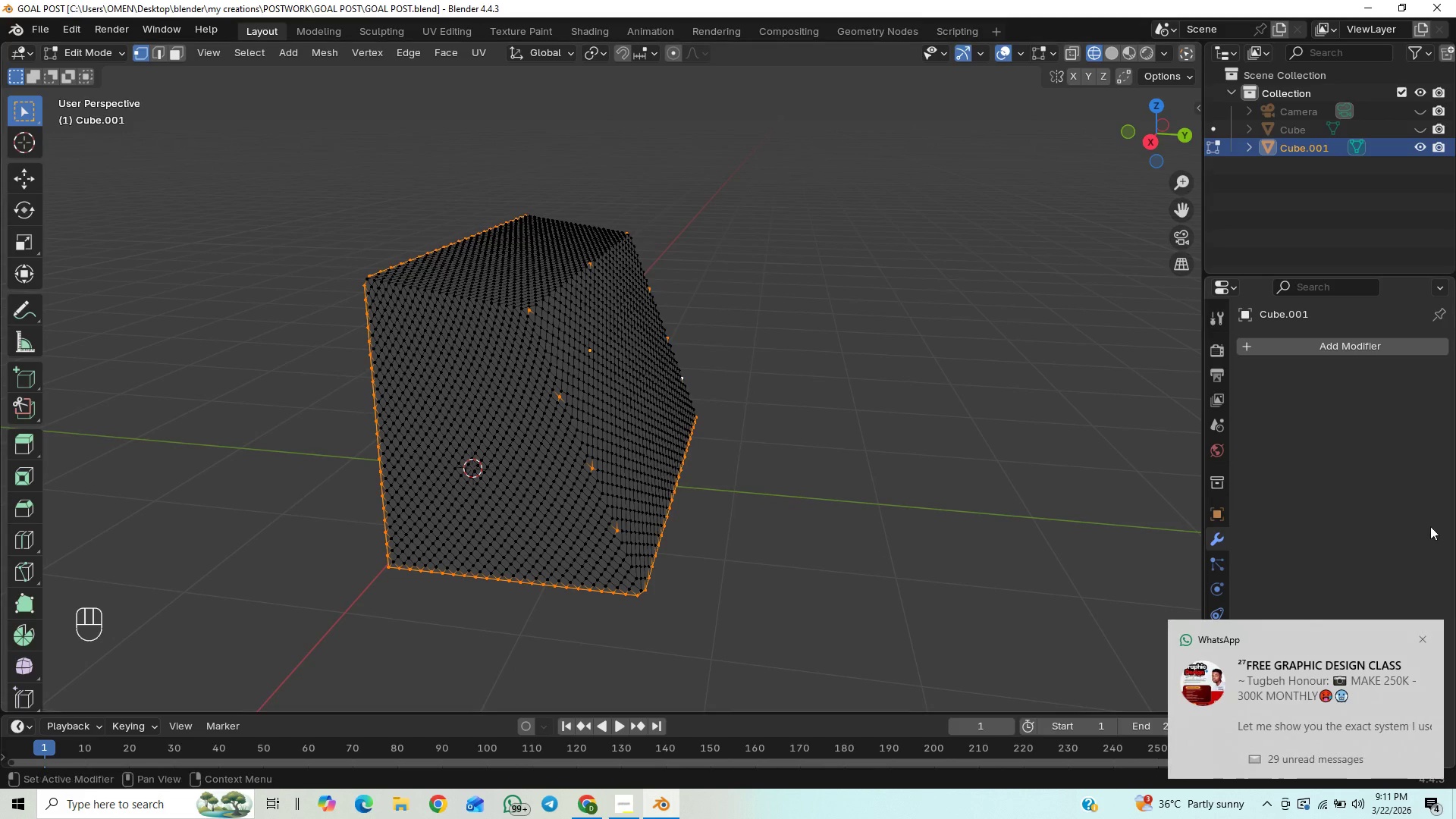 
left_click([1423, 639])
 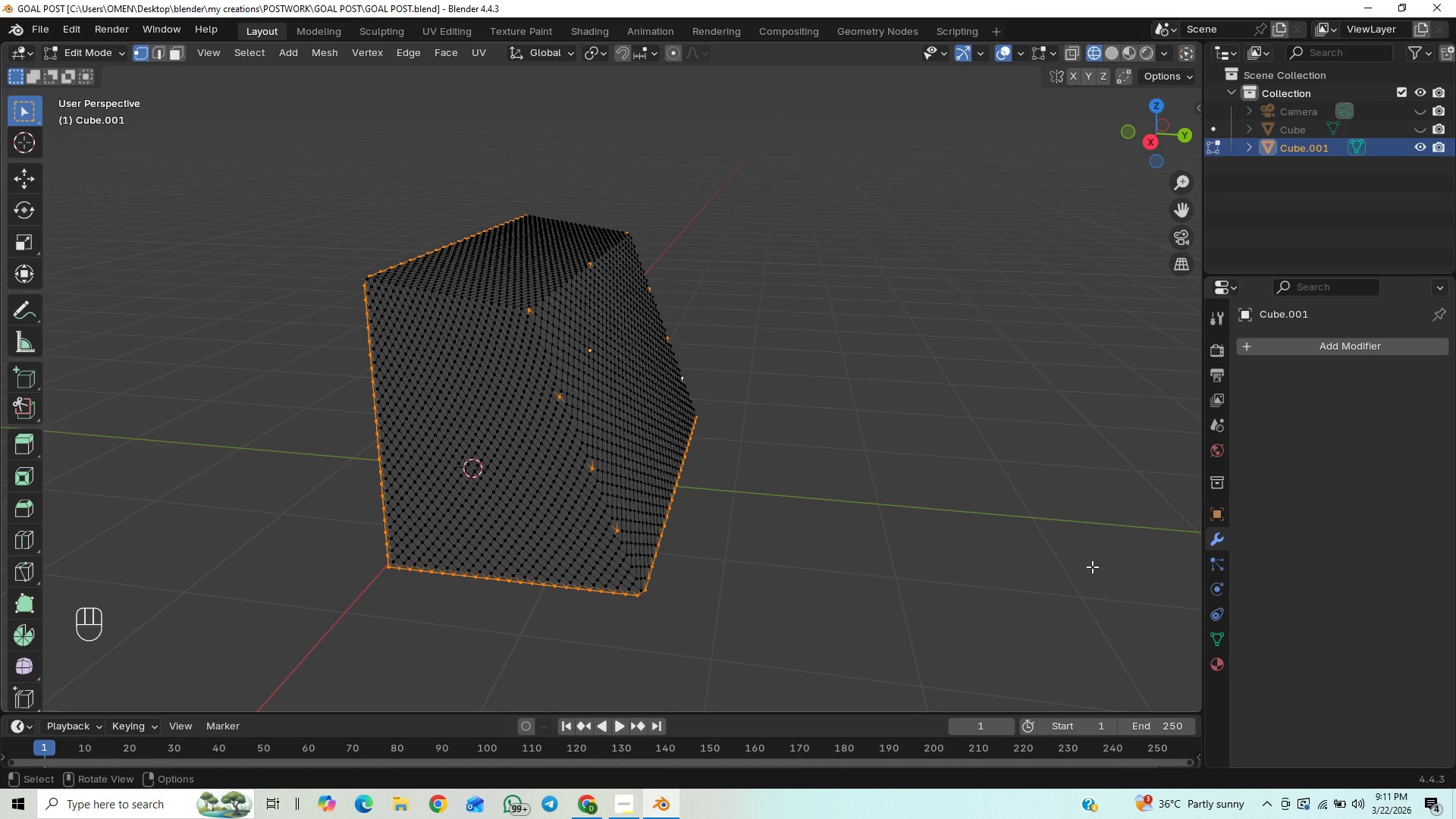 
key(Control+S)
 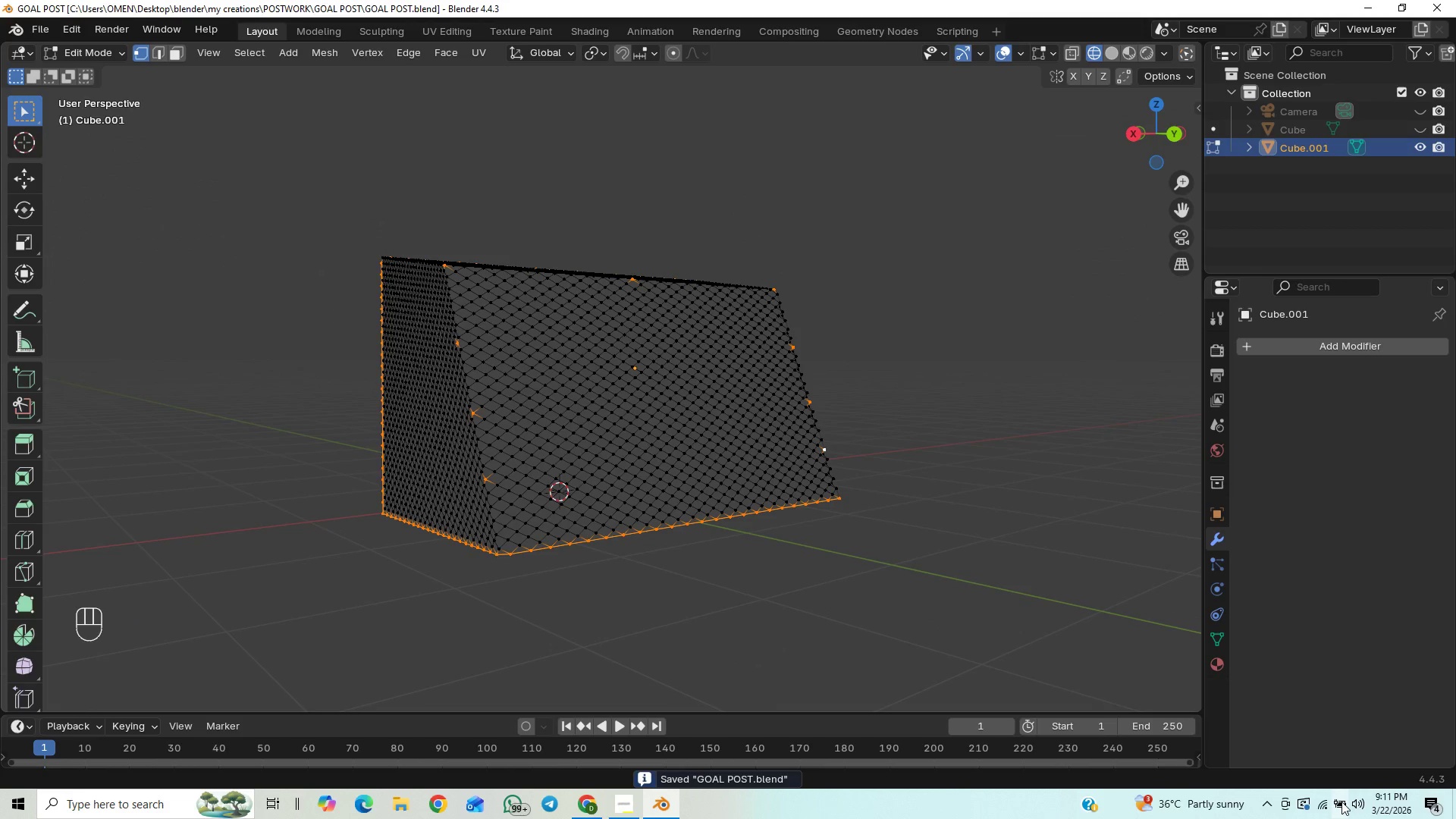 
wait(5.5)
 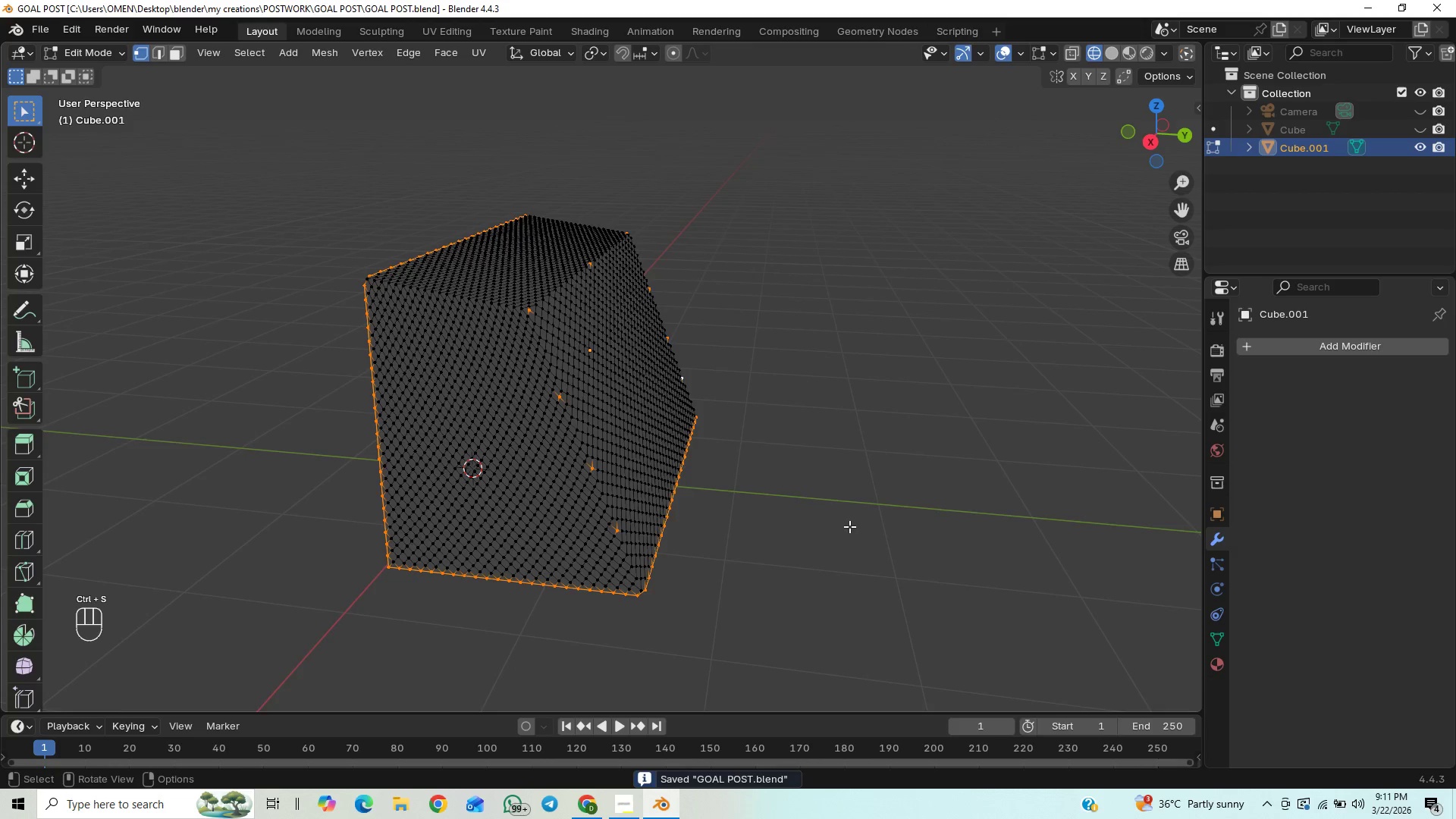 
left_click([1323, 803])
 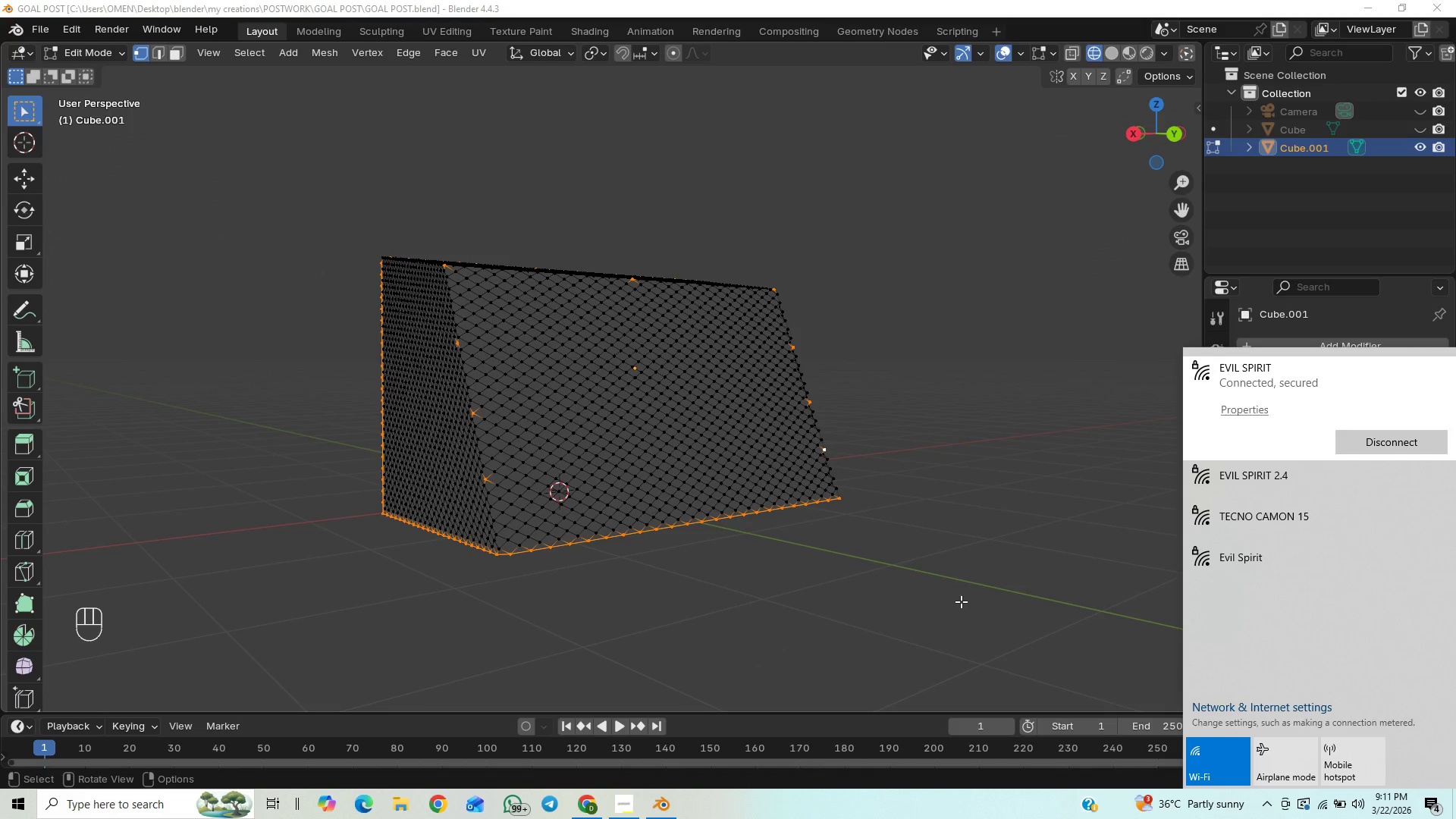 
wait(7.08)
 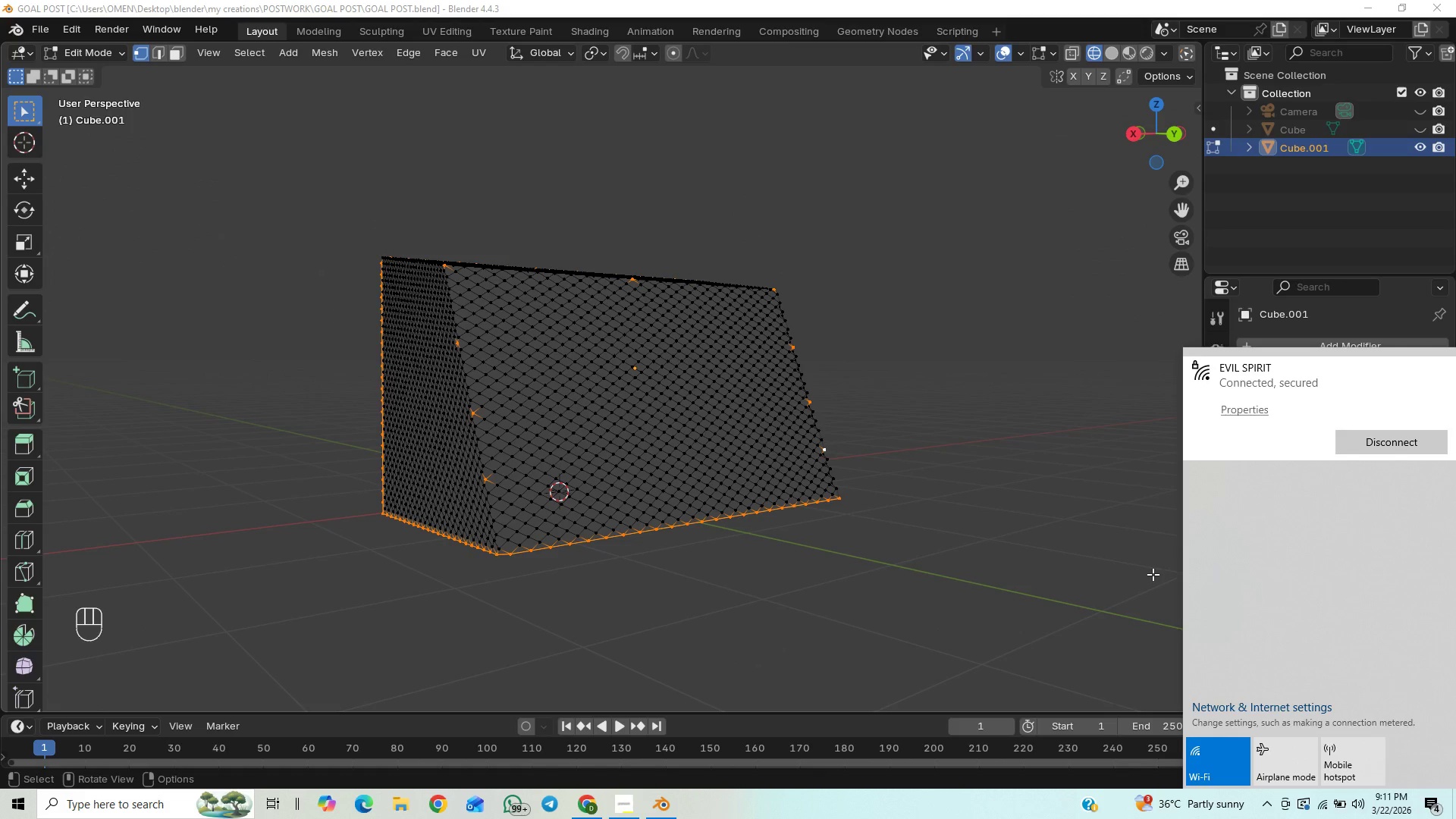 
left_click([1274, 523])
 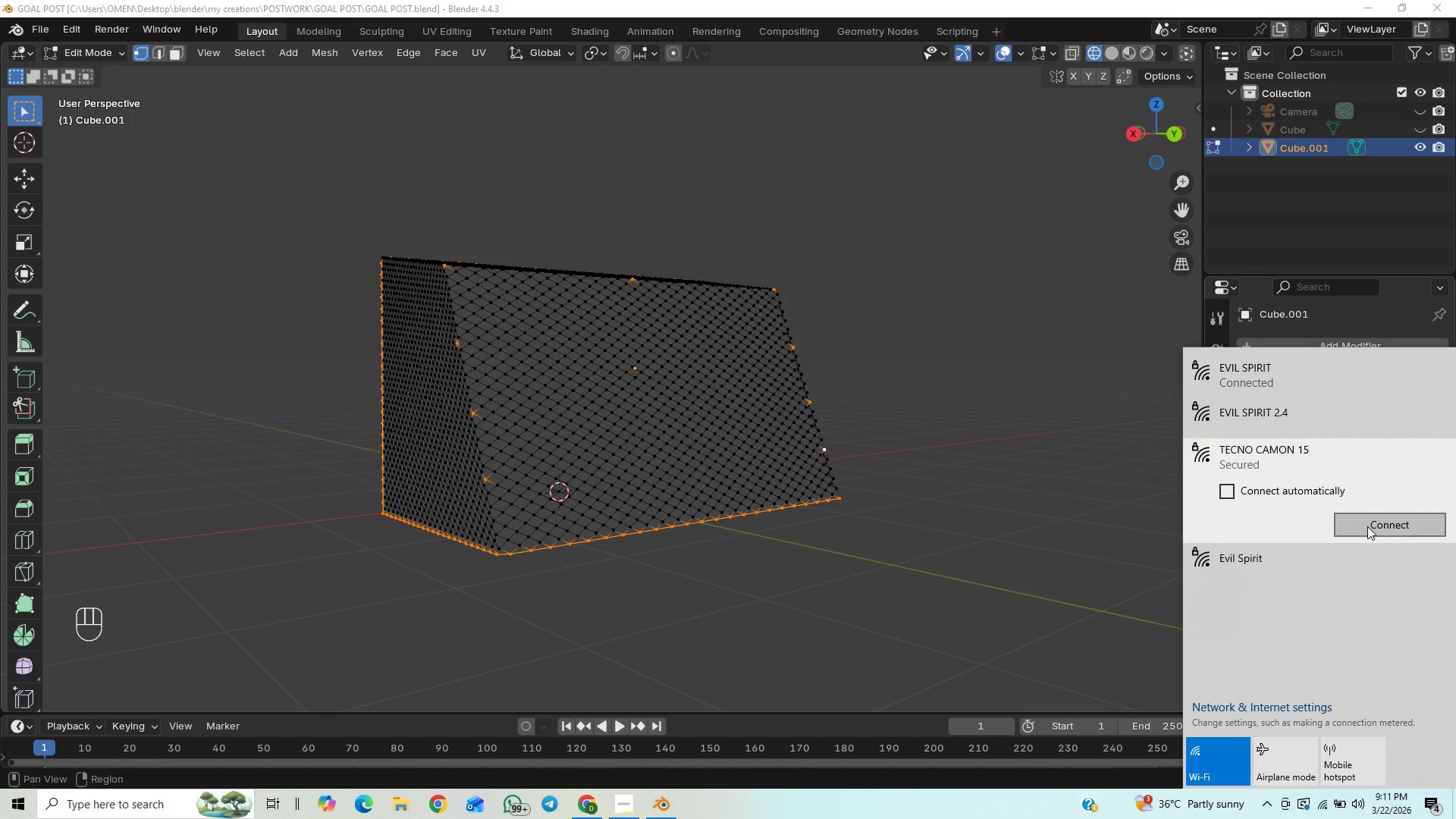 
left_click([1367, 526])
 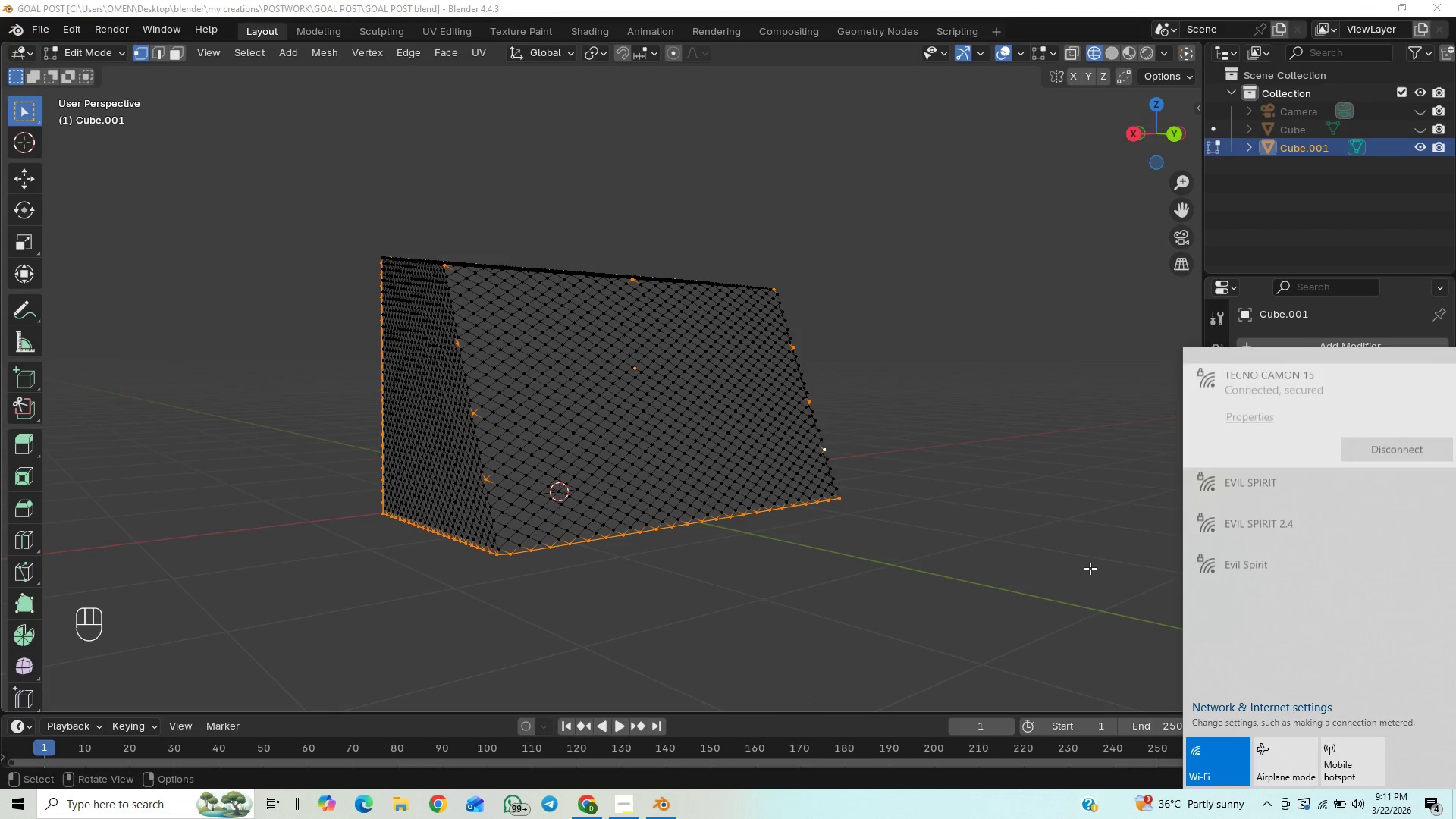 
wait(8.66)
 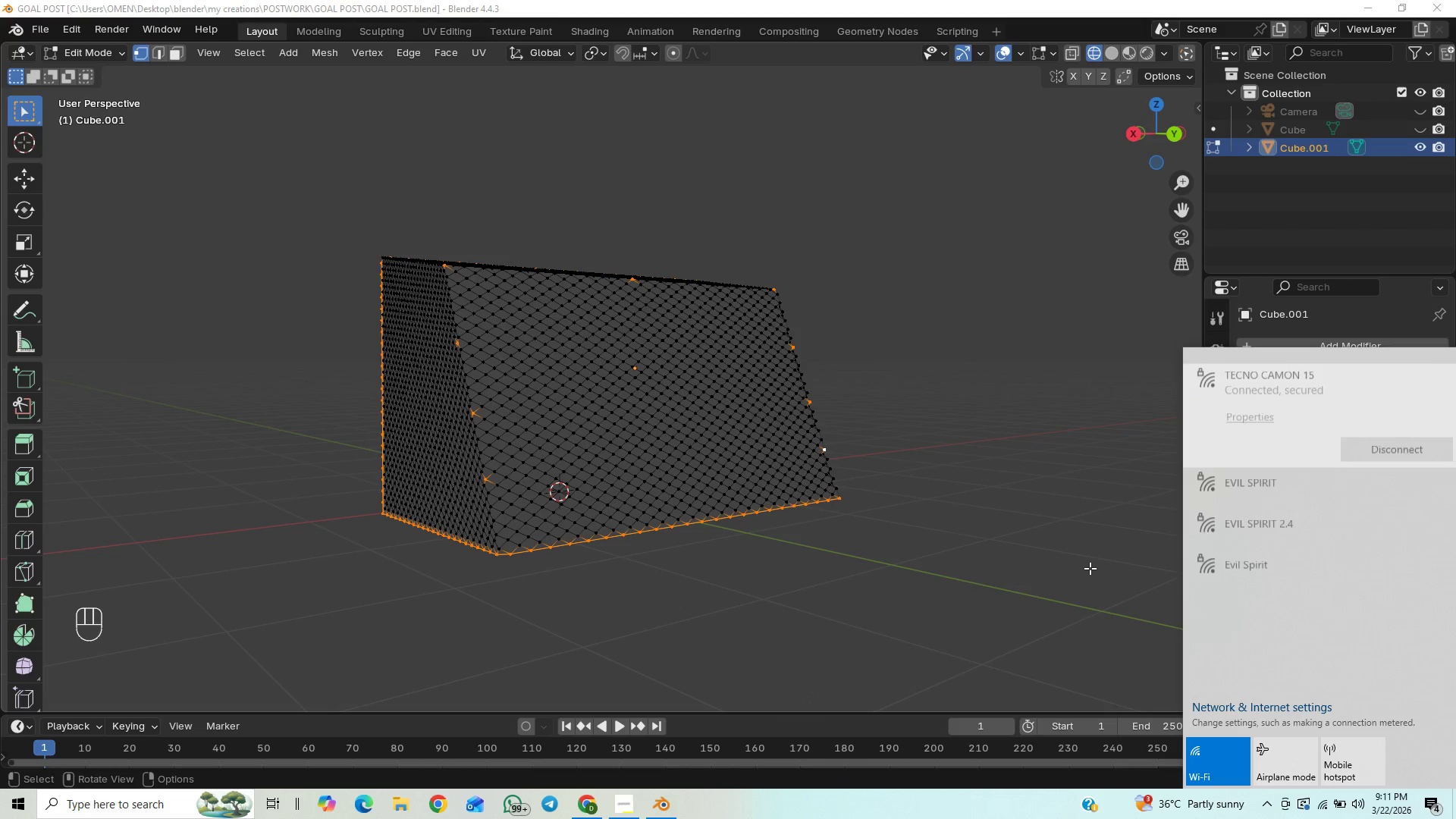 
left_click([904, 635])
 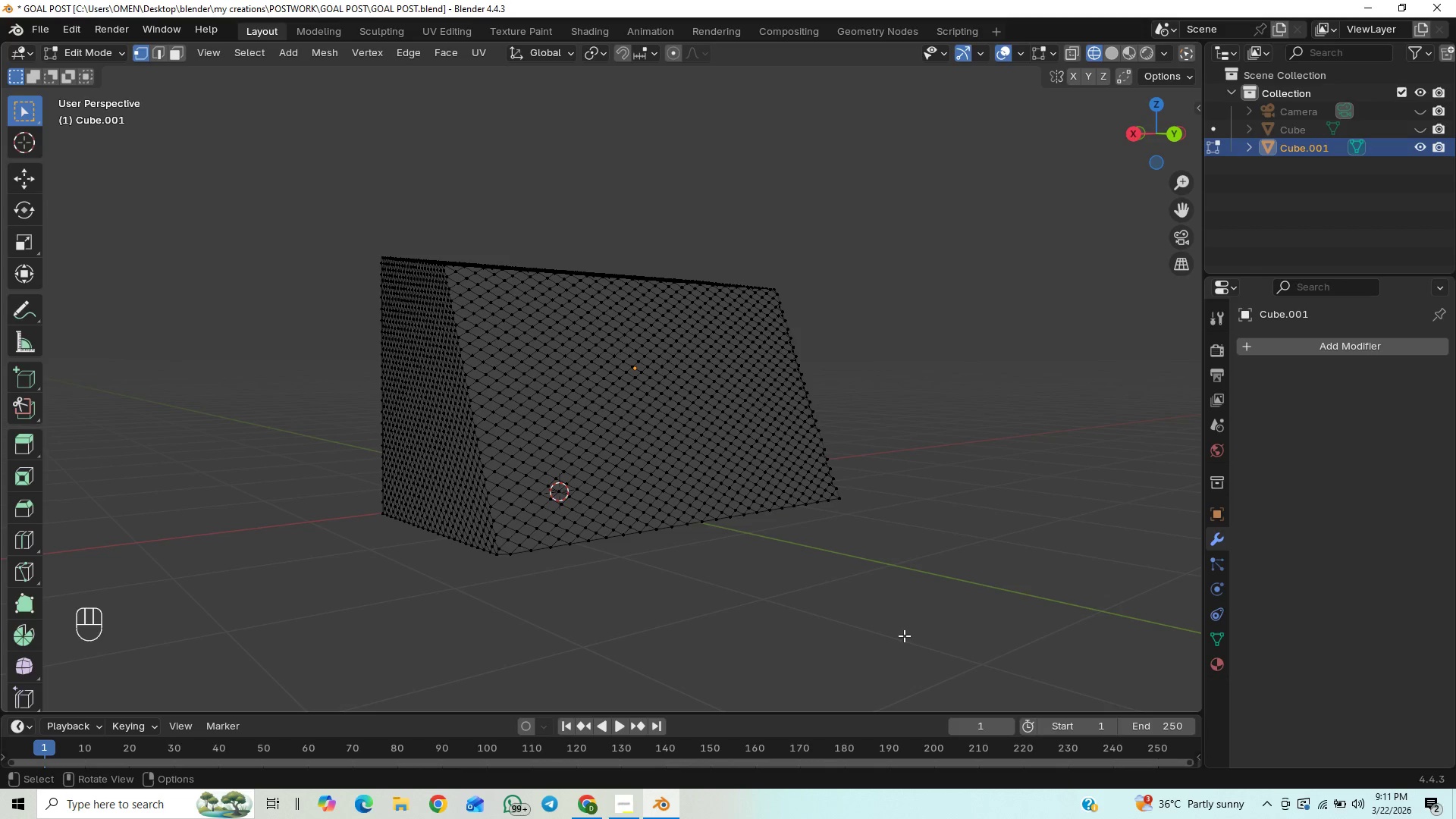 
key(Control+Z)
 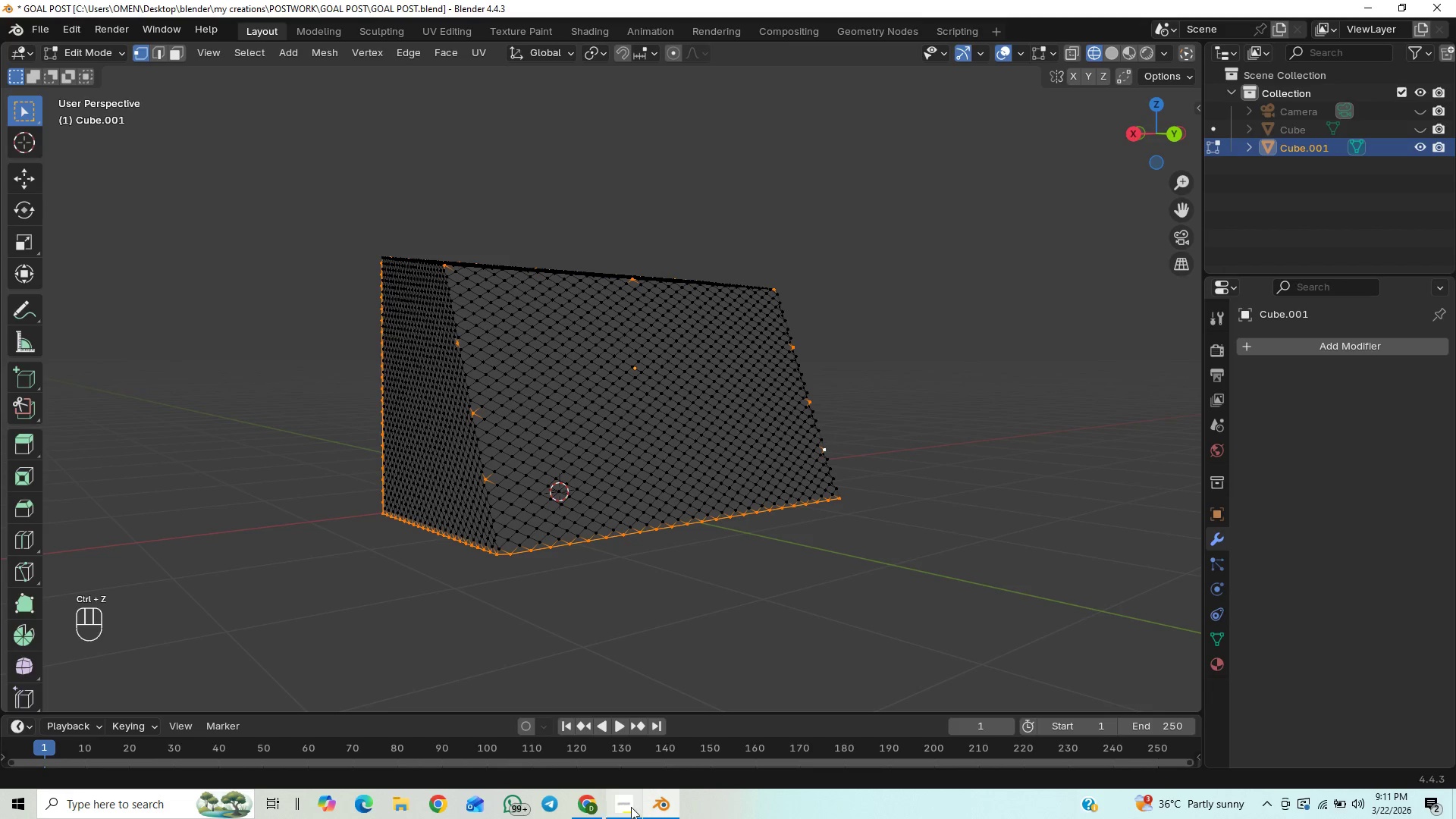 
left_click([629, 808])